 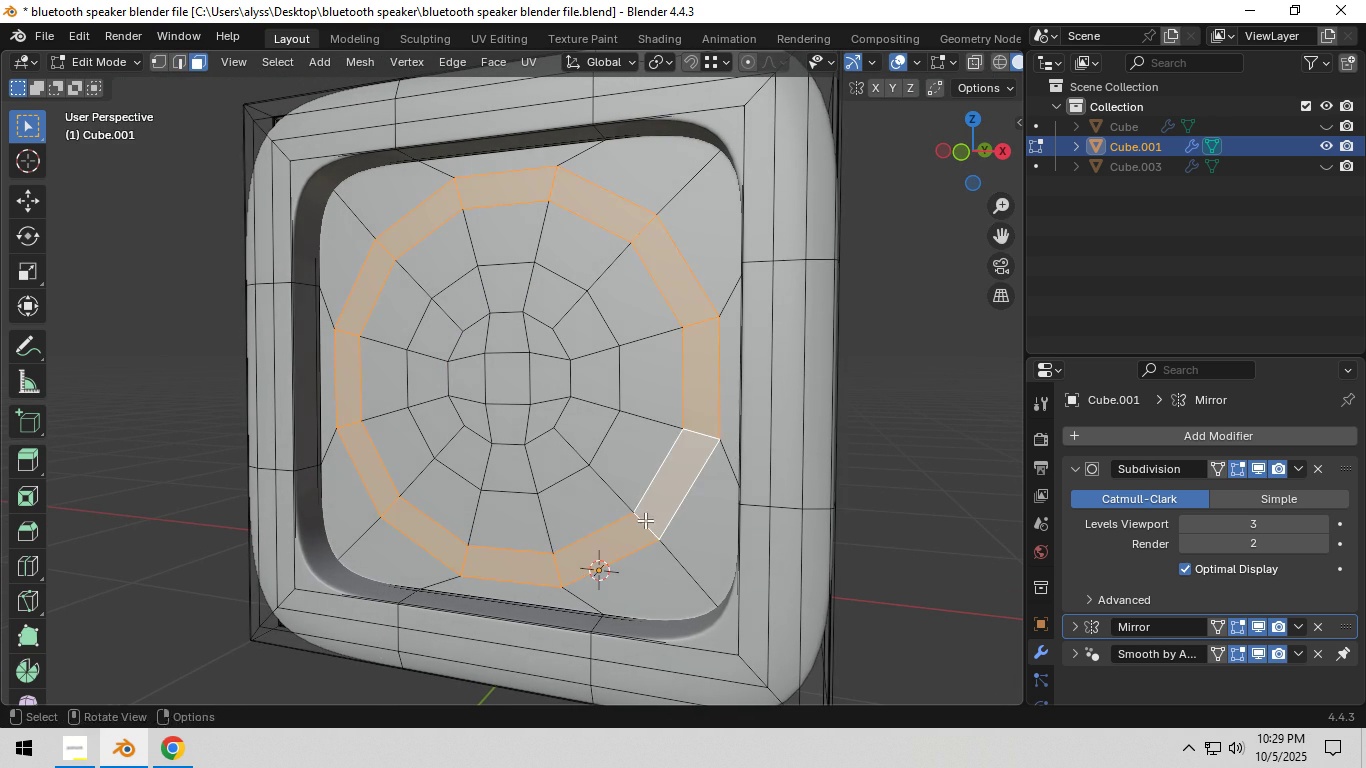 
scroll: coordinate [579, 530], scroll_direction: up, amount: 2.0
 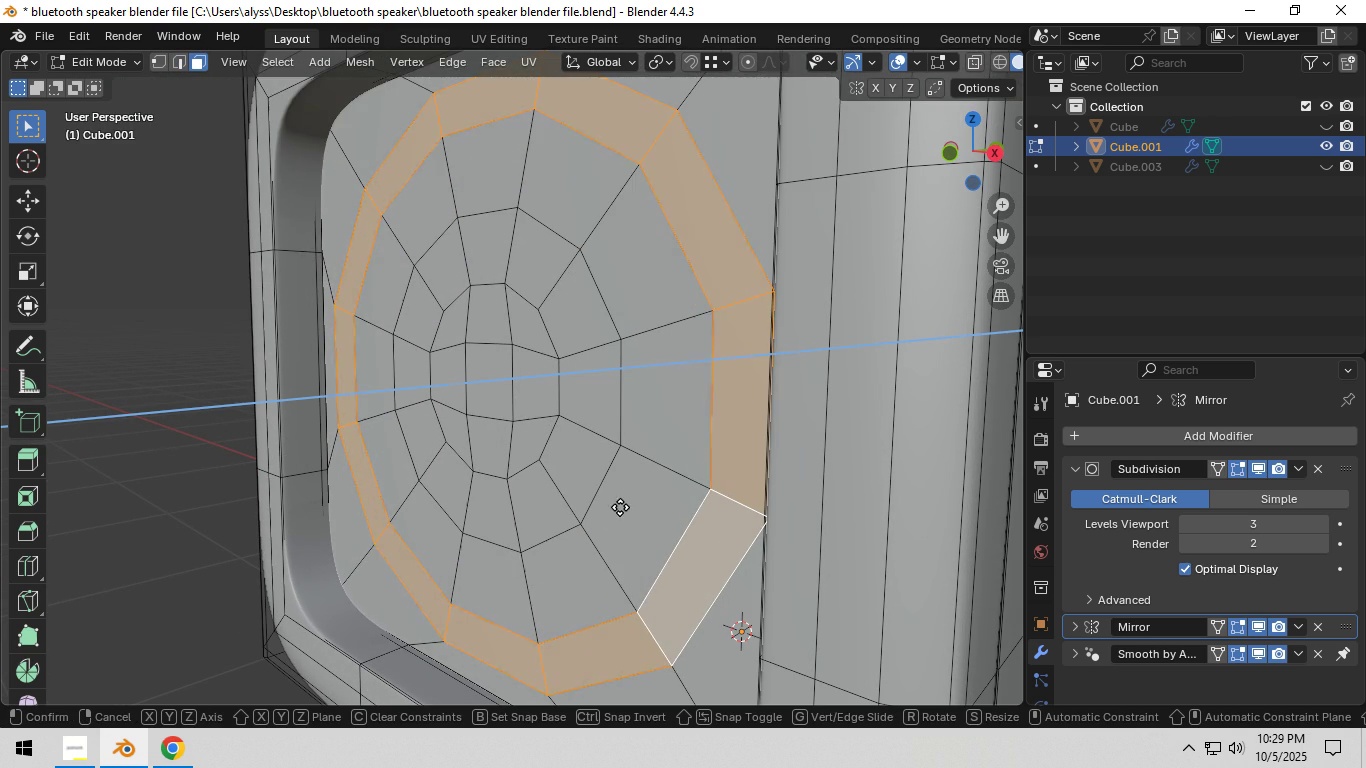 
key(E)
 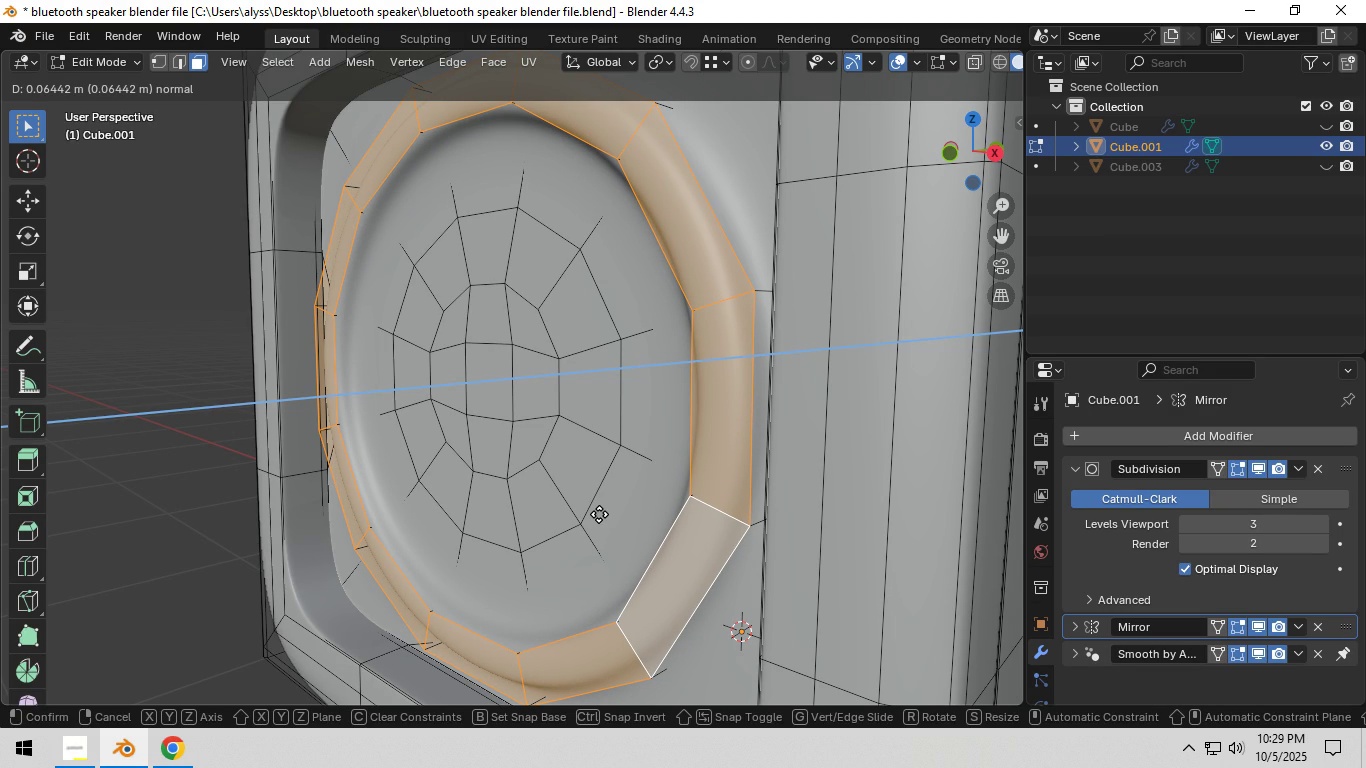 
wait(5.76)
 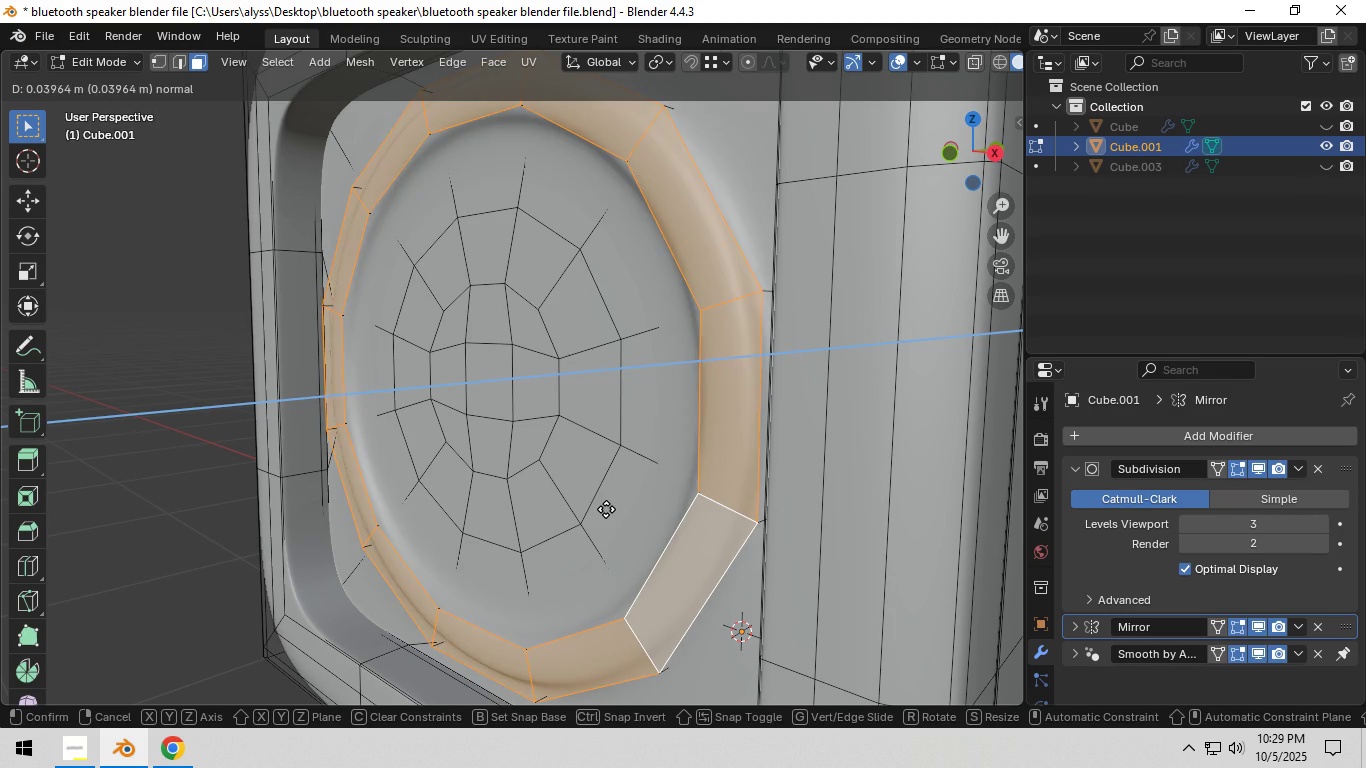 
left_click([599, 514])